 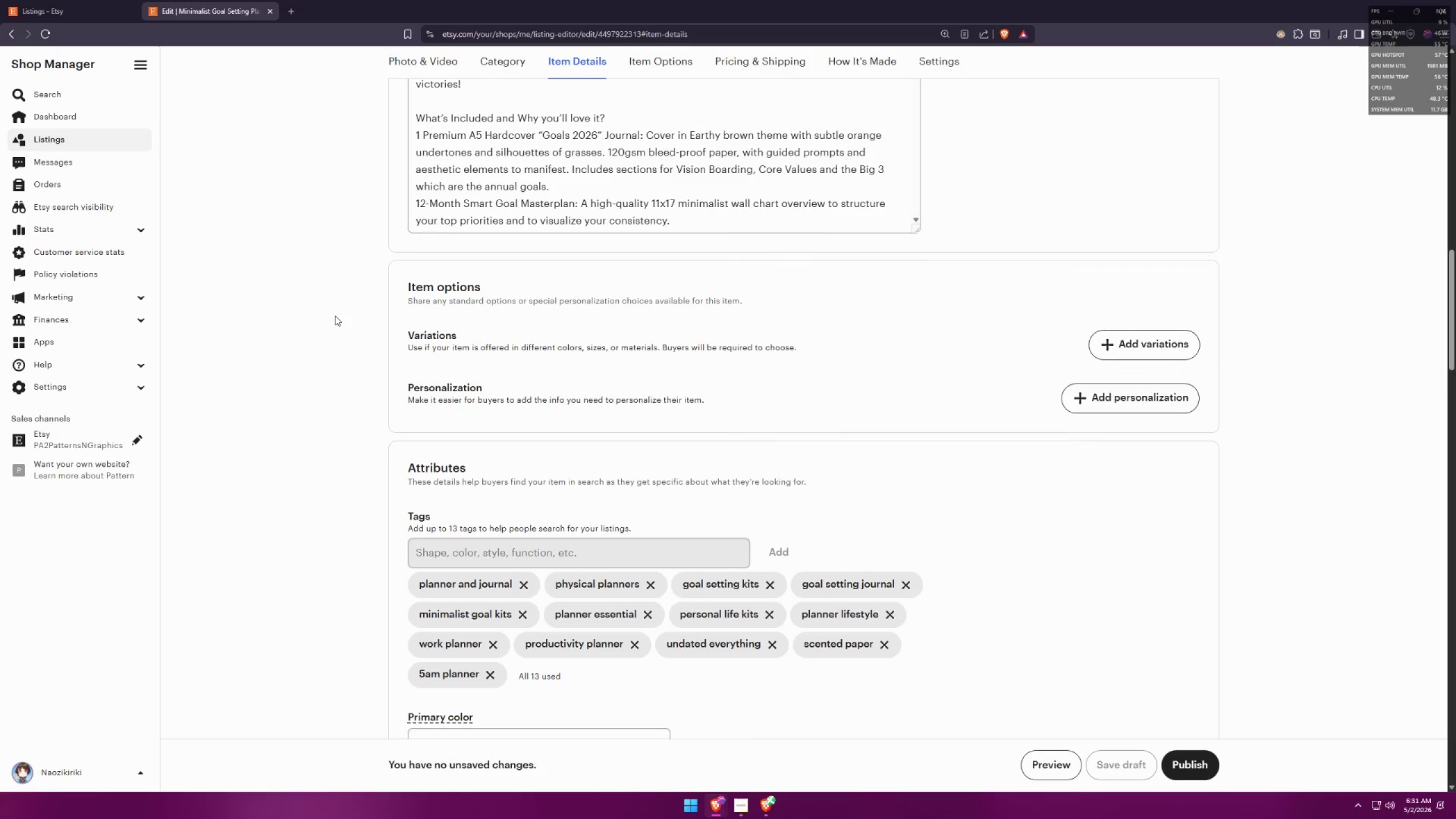 
scroll: coordinate [336, 315], scroll_direction: down, amount: 3.0
 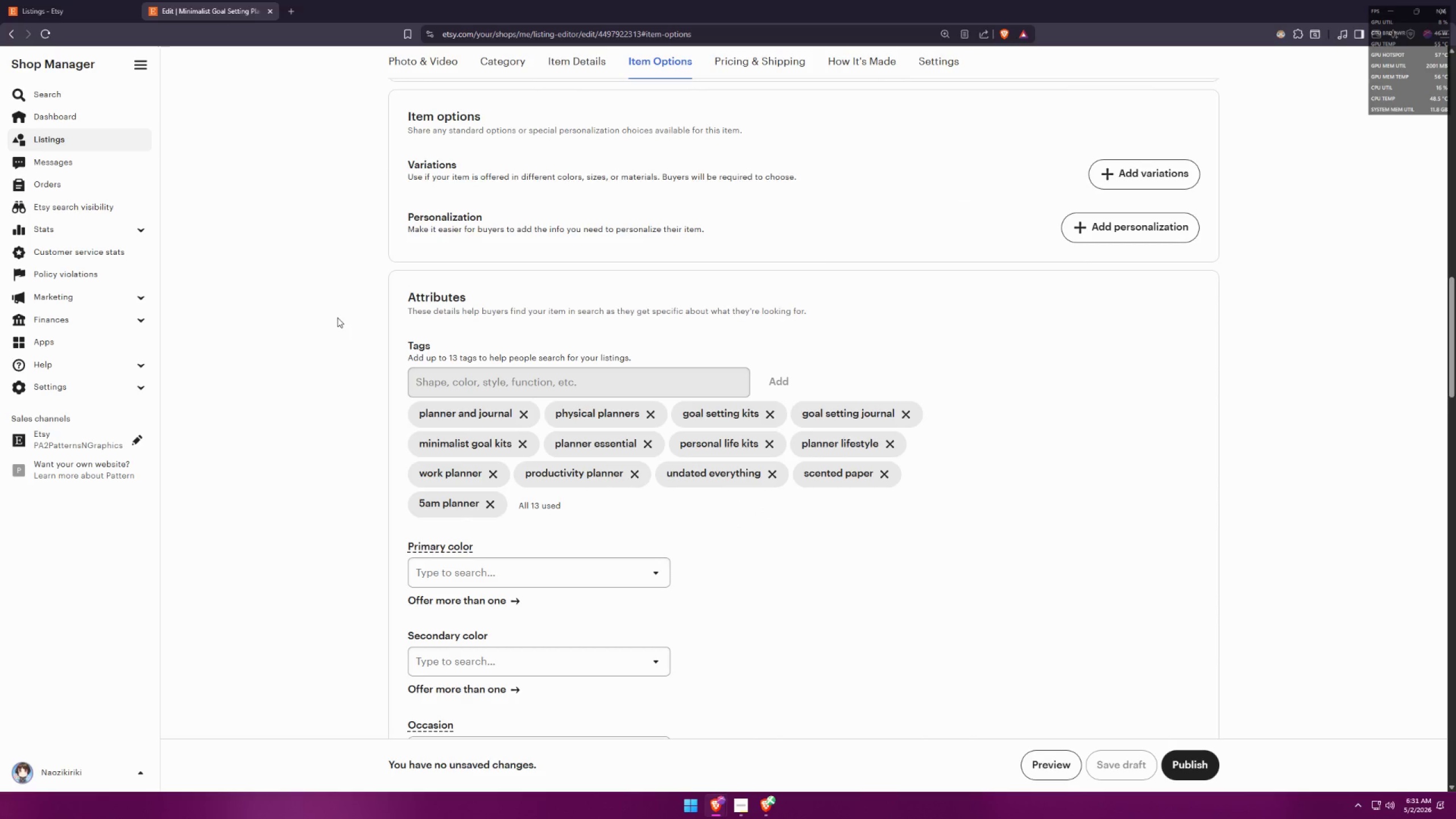 
key(Meta+MetaLeft)
 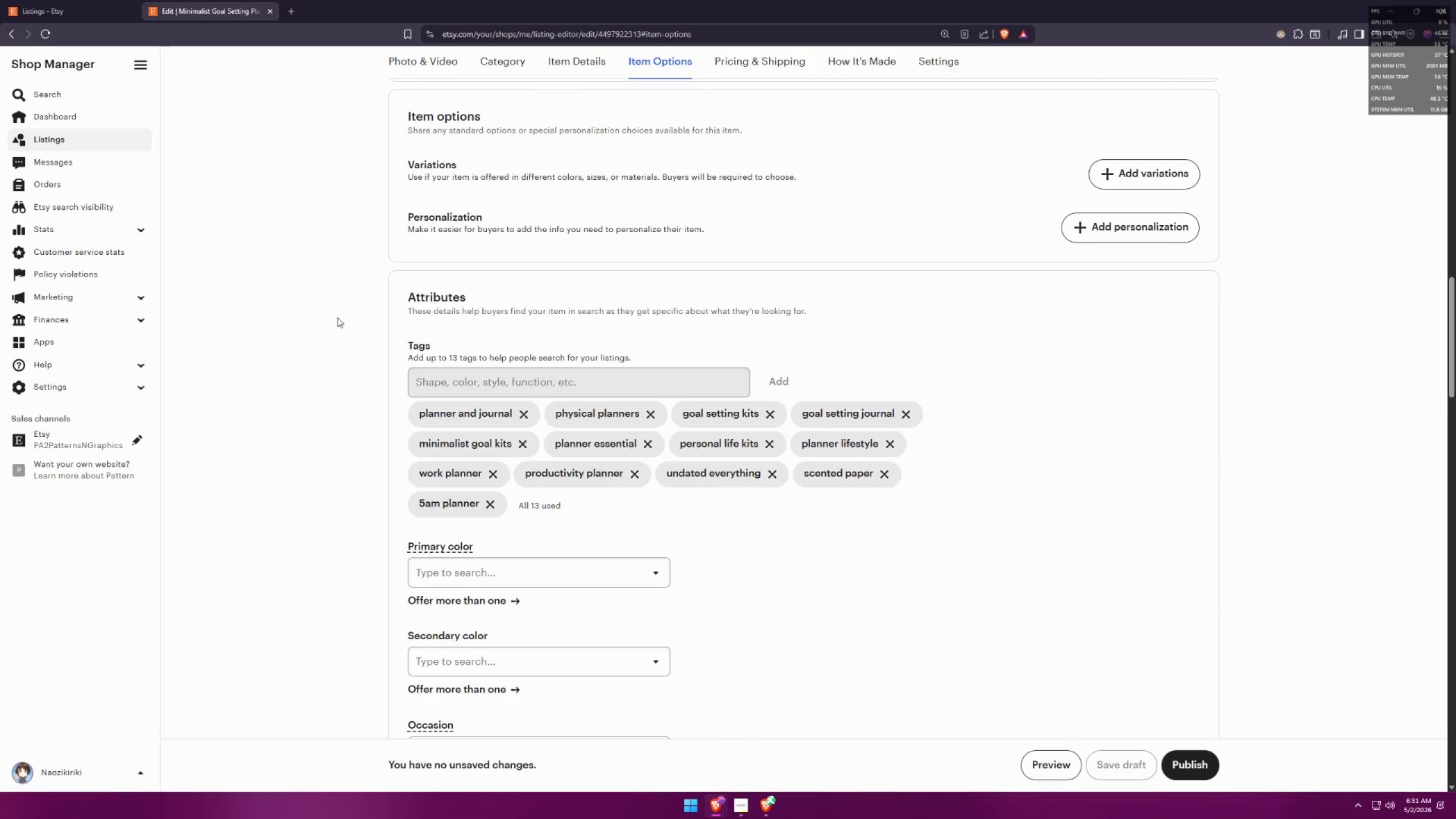 
key(Meta+Shift+ShiftLeft)
 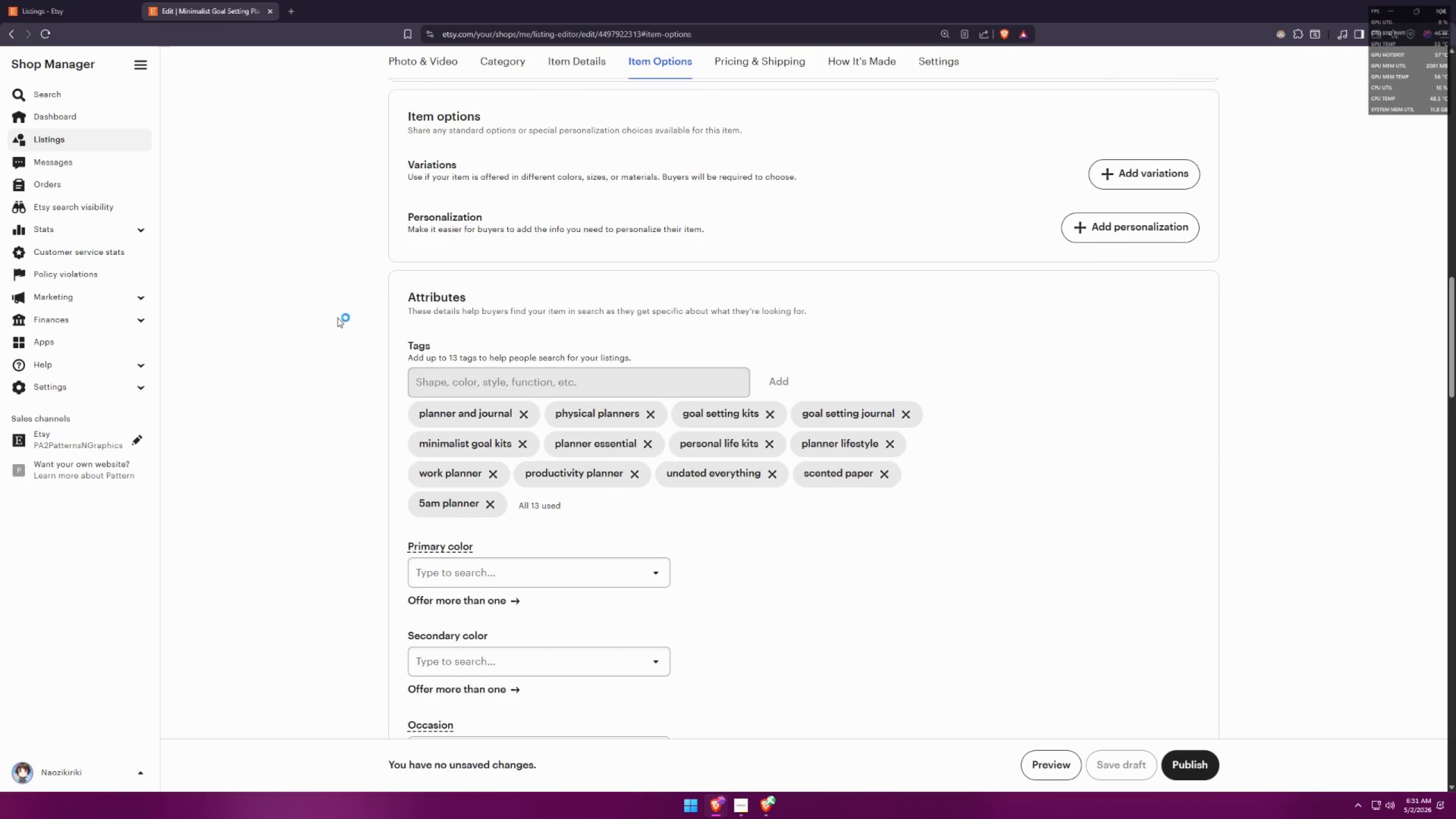 
key(Meta+Shift+S)
 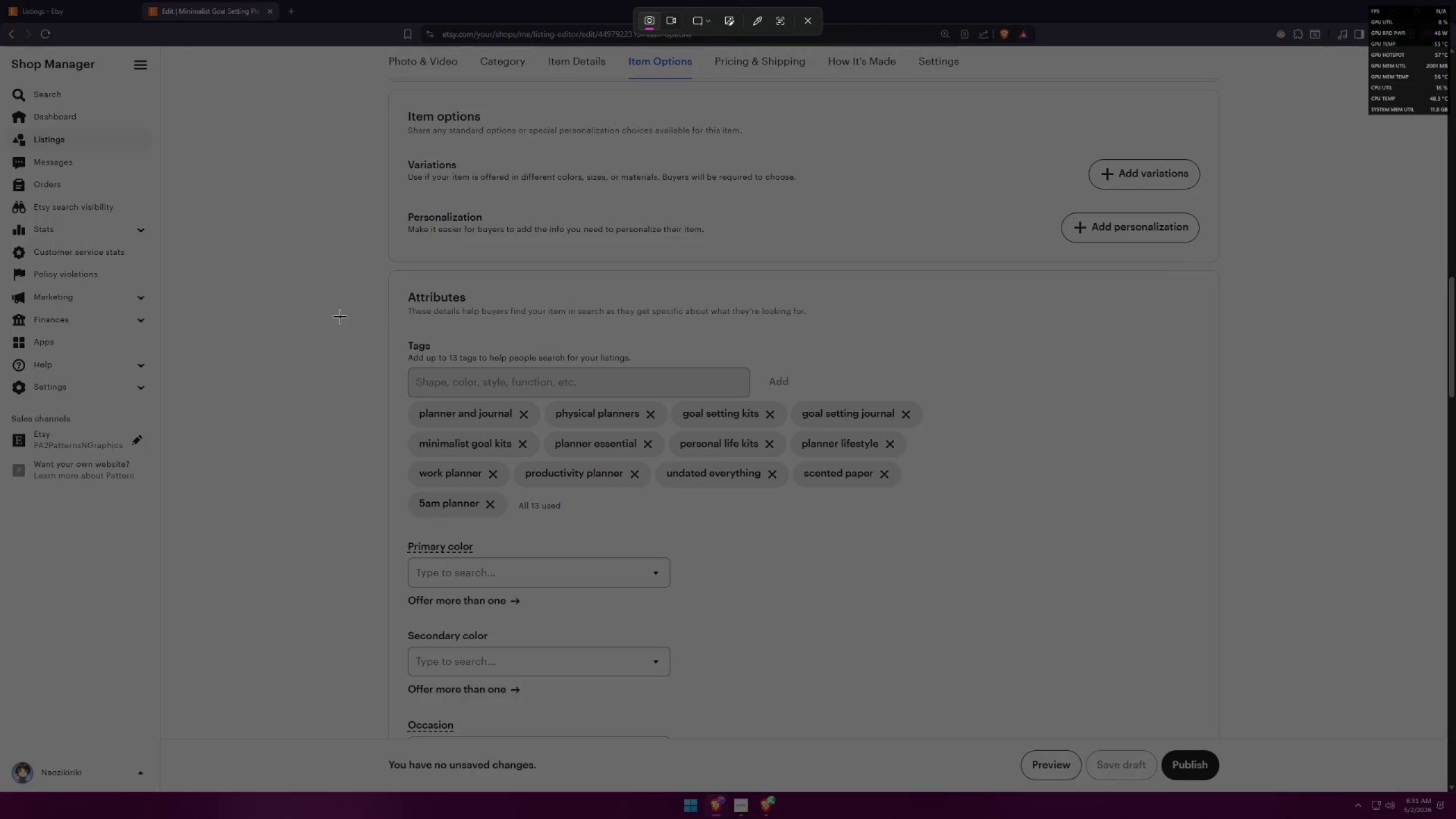 
key(Alt+AltLeft)
 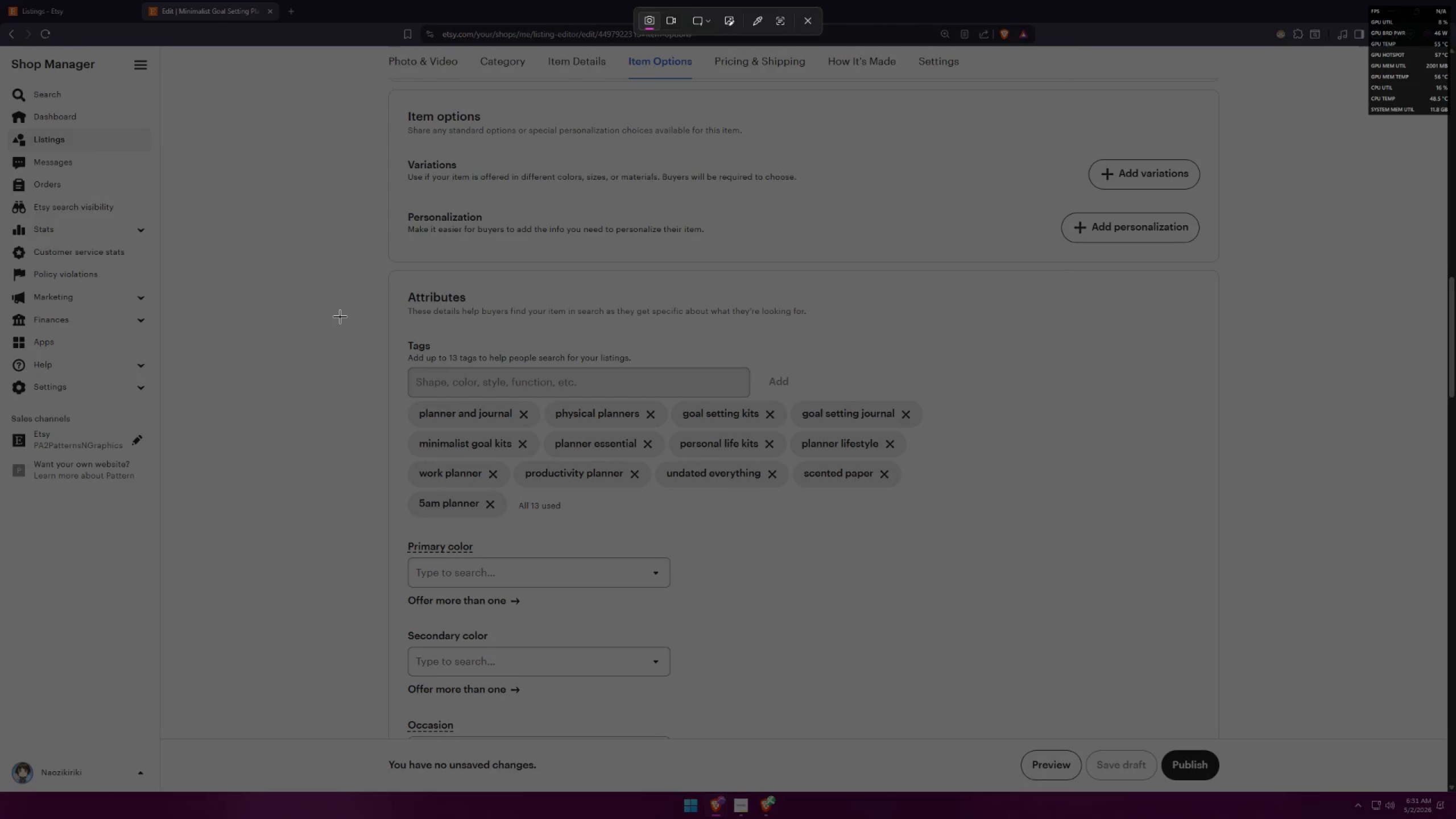 
key(Alt+Tab)
 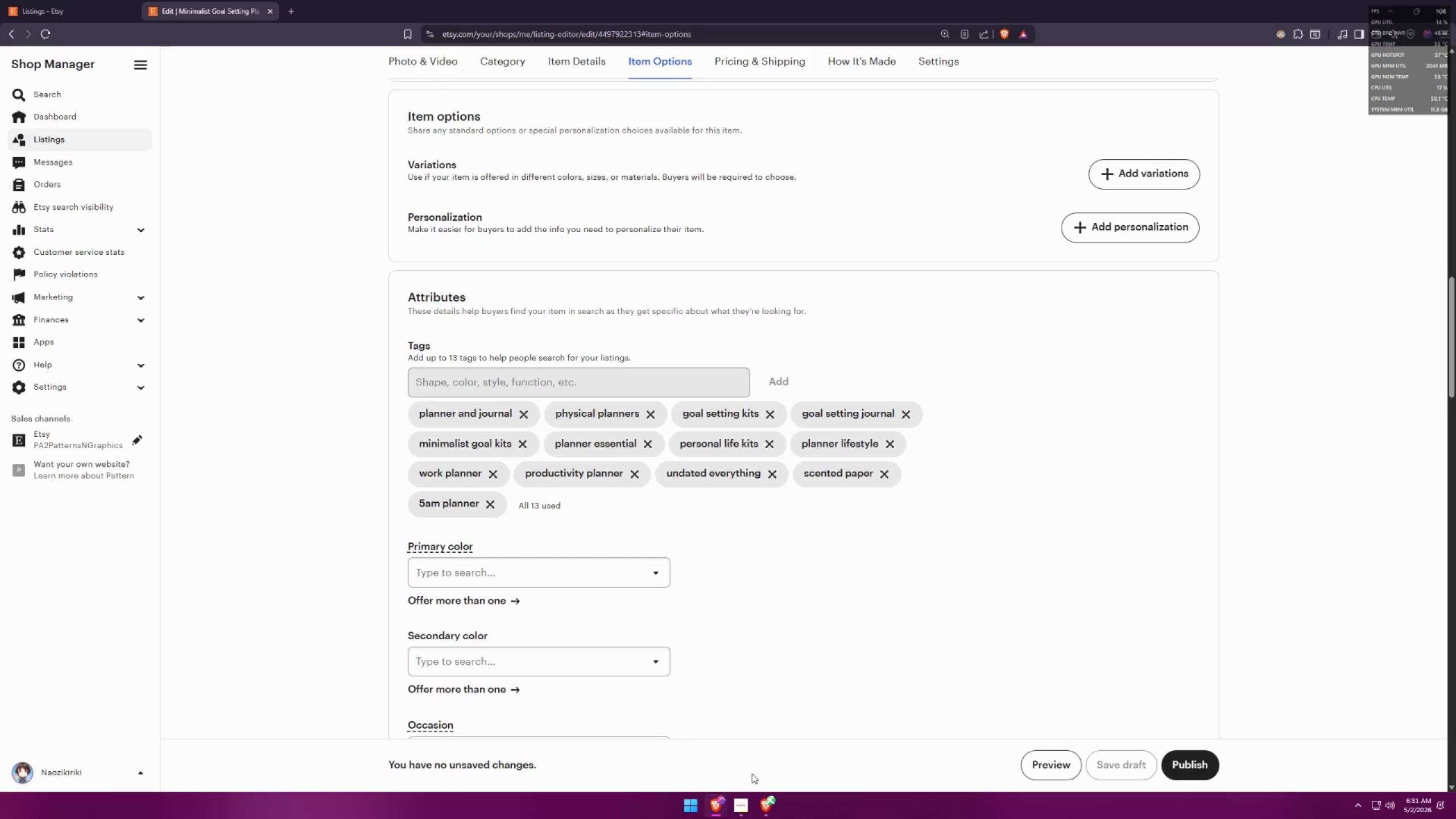 
left_click([743, 810])
 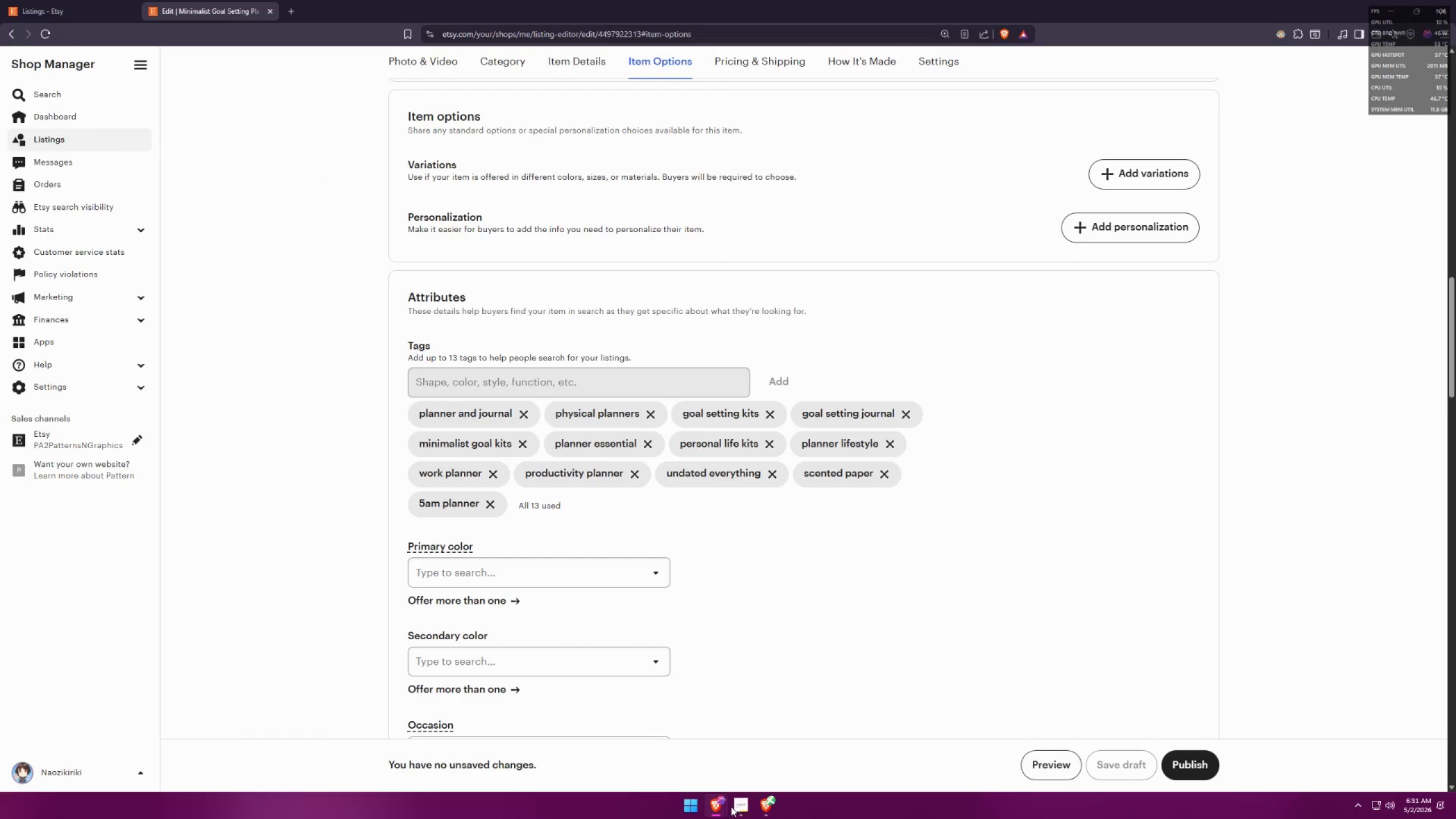 
wait(15.78)
 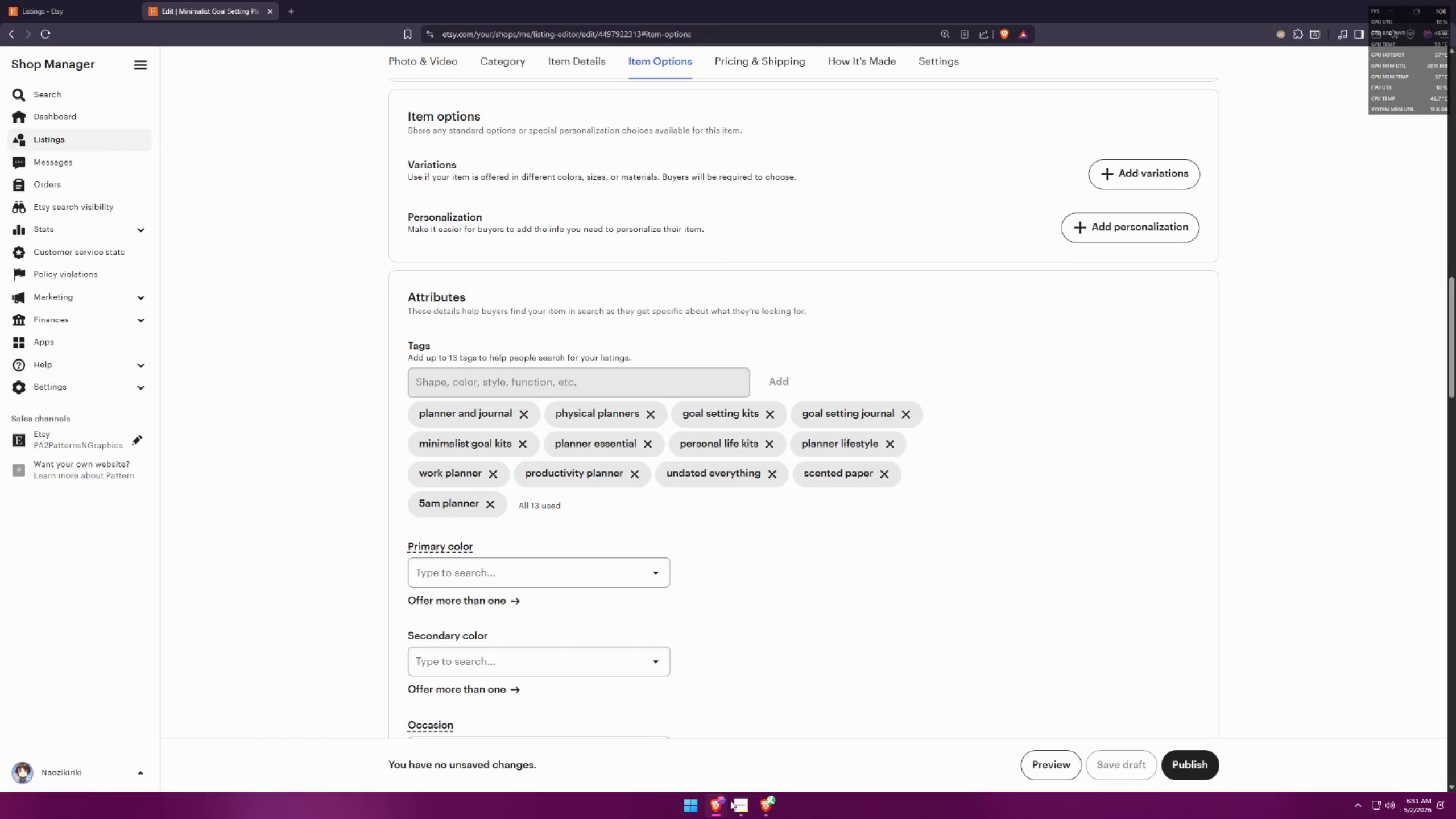 
key(Meta+Shift+ShiftLeft)
 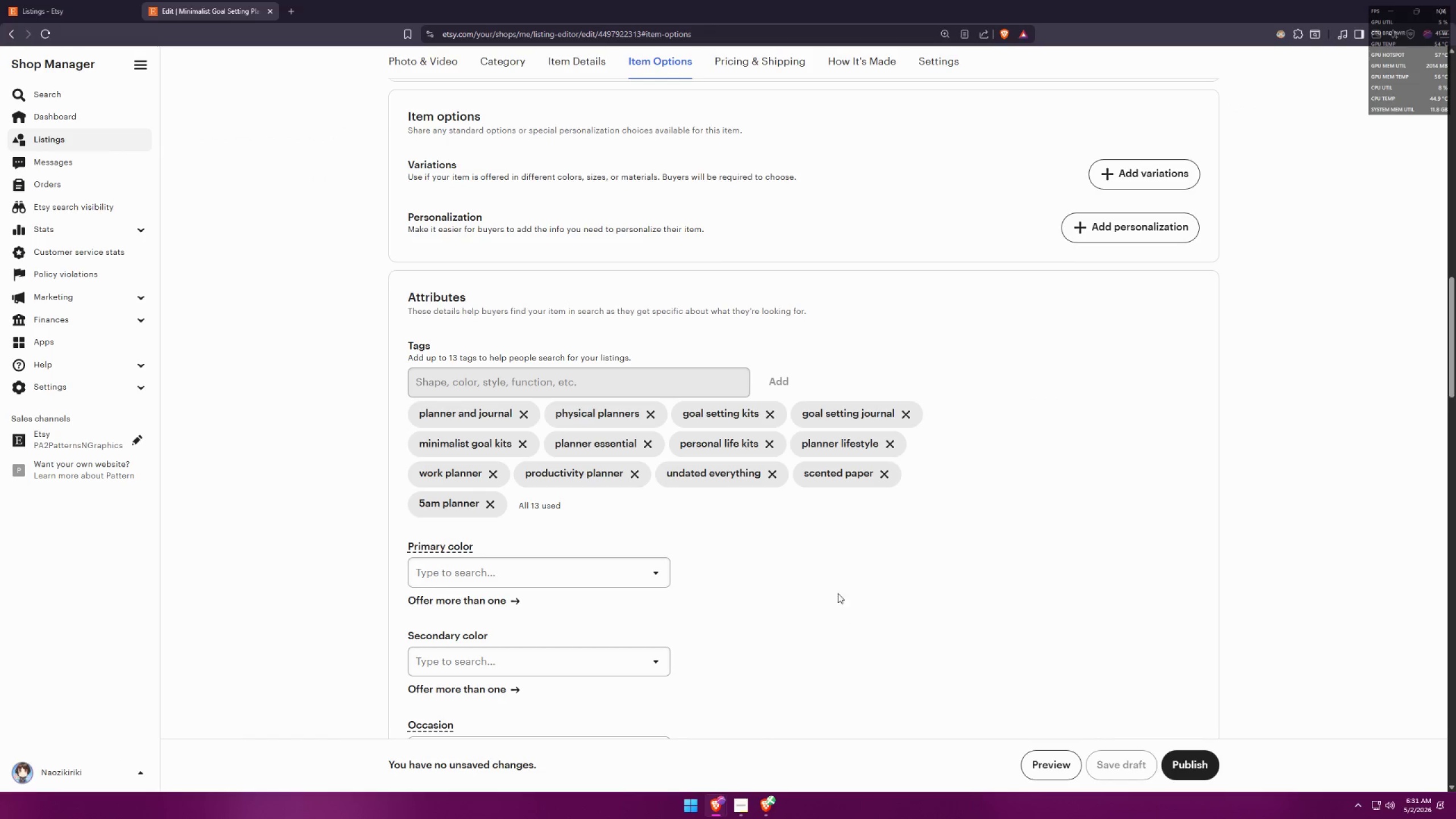 
key(Meta+Shift+S)
 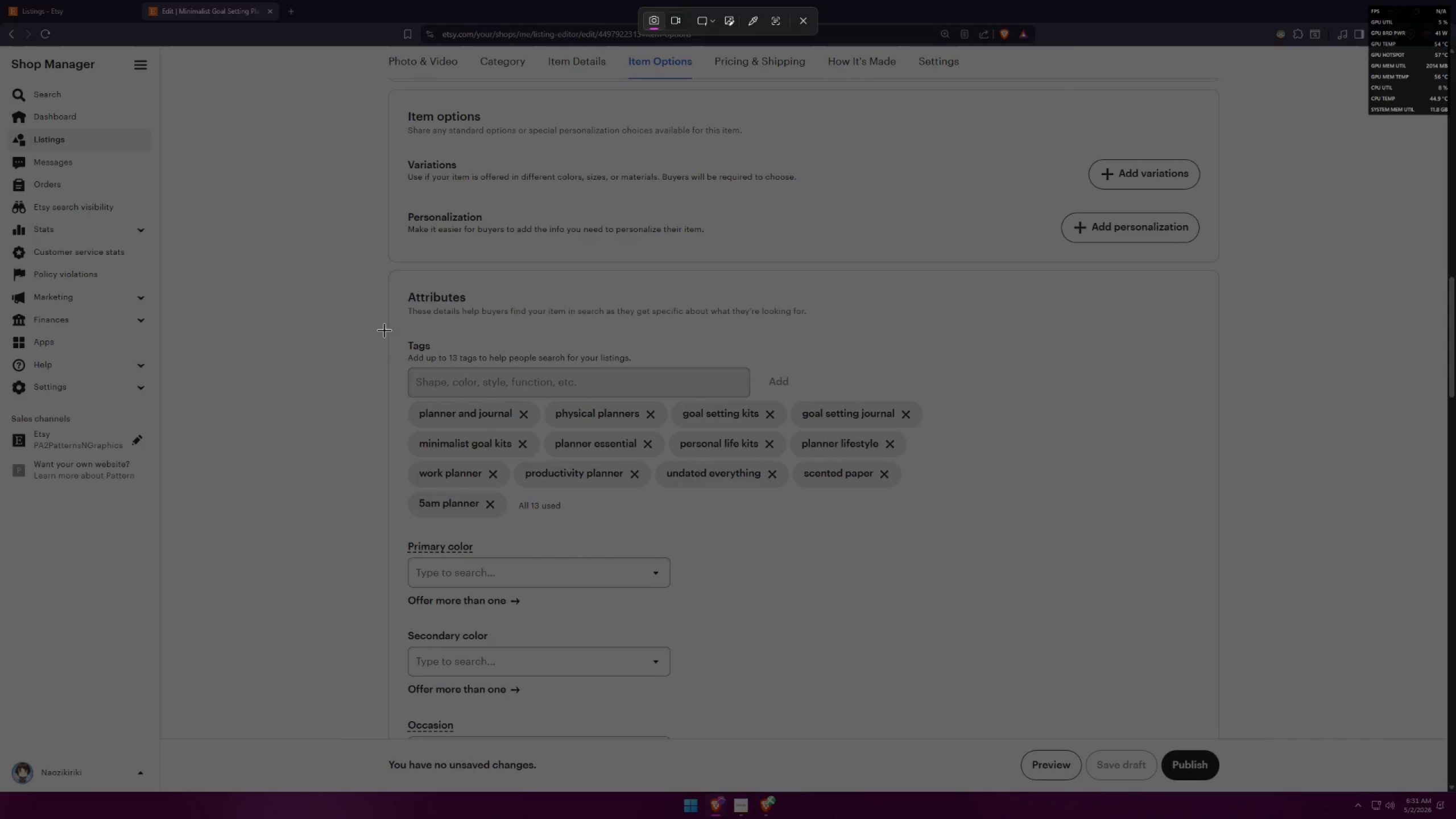 
left_click_drag(start_coordinate=[390, 328], to_coordinate=[948, 534])
 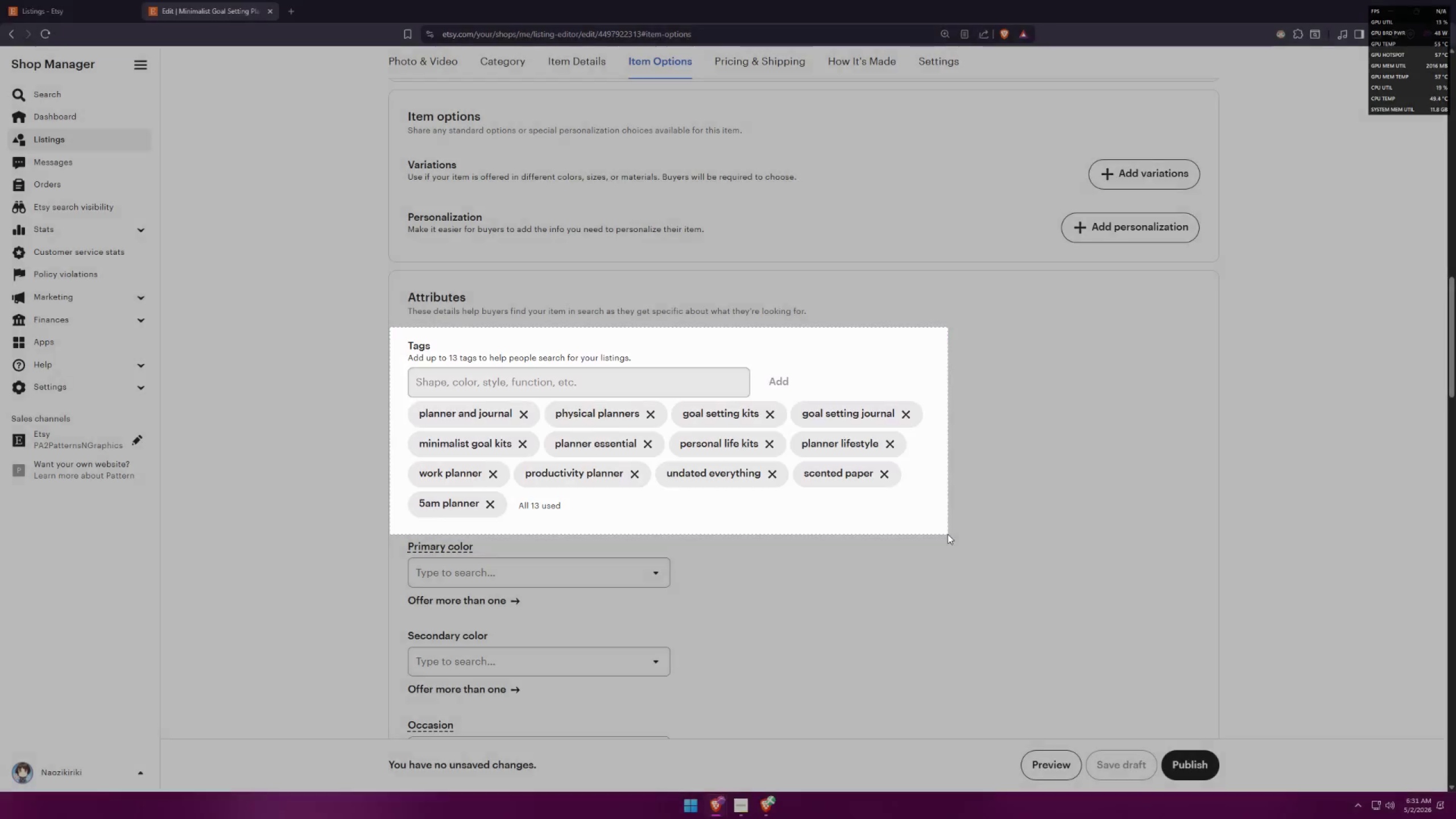 
key(Alt+AltLeft)
 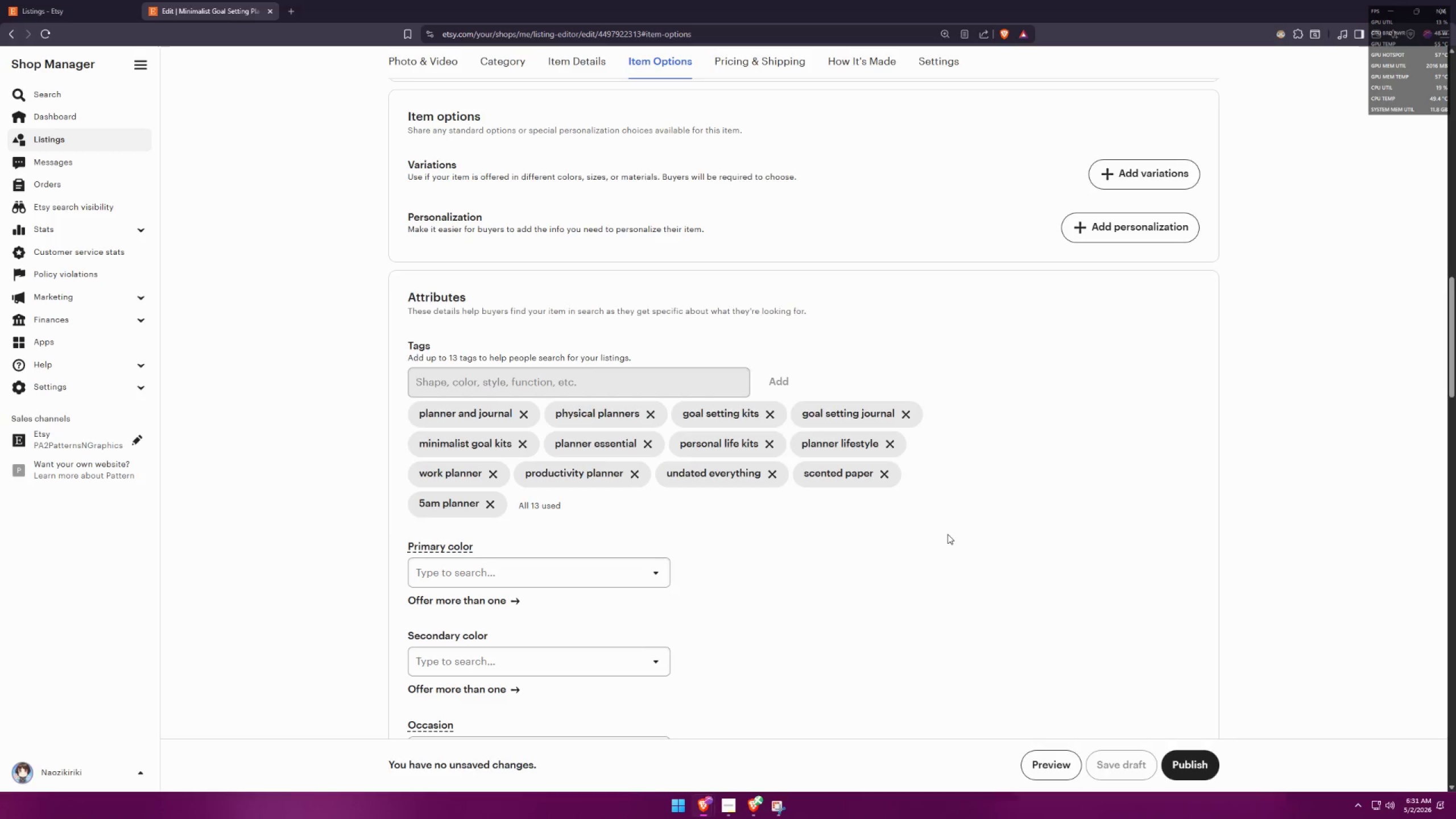 
key(Alt+Tab)